 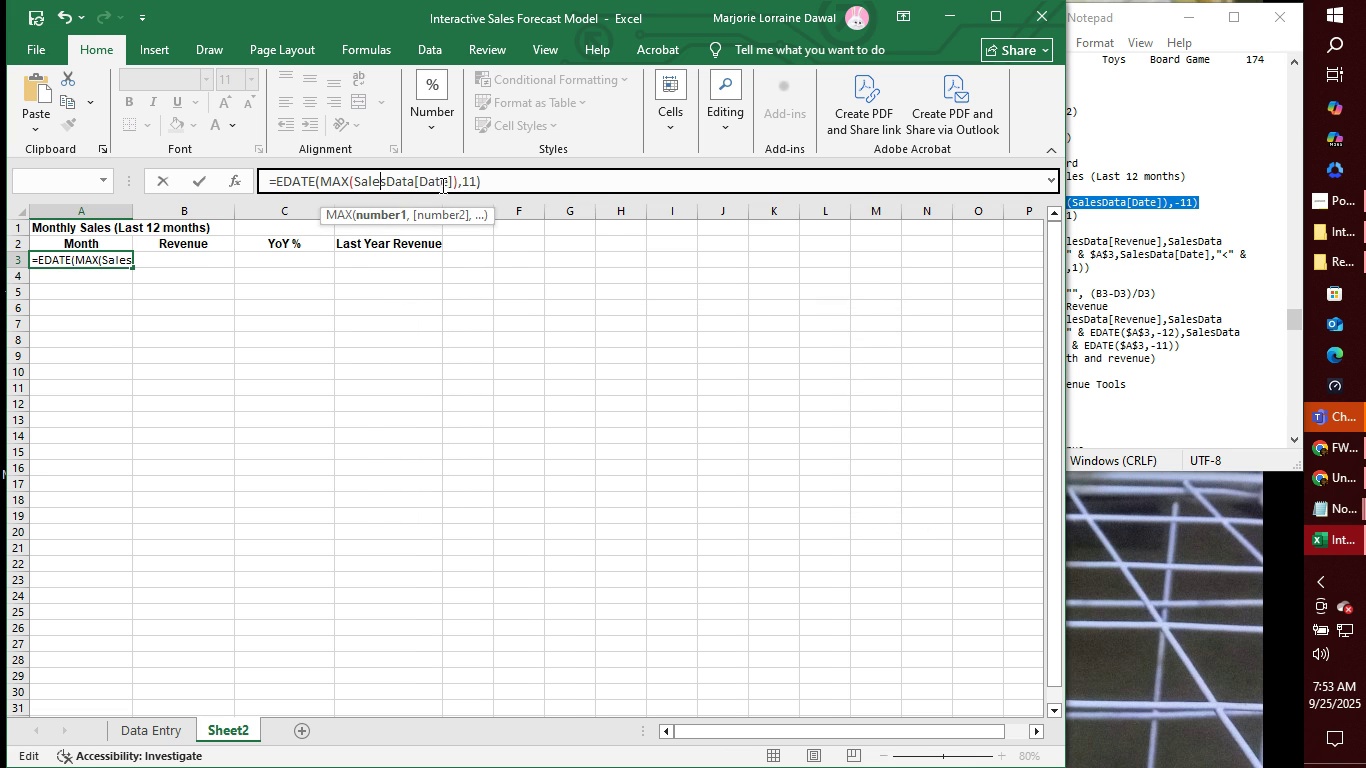 
left_click([446, 181])
 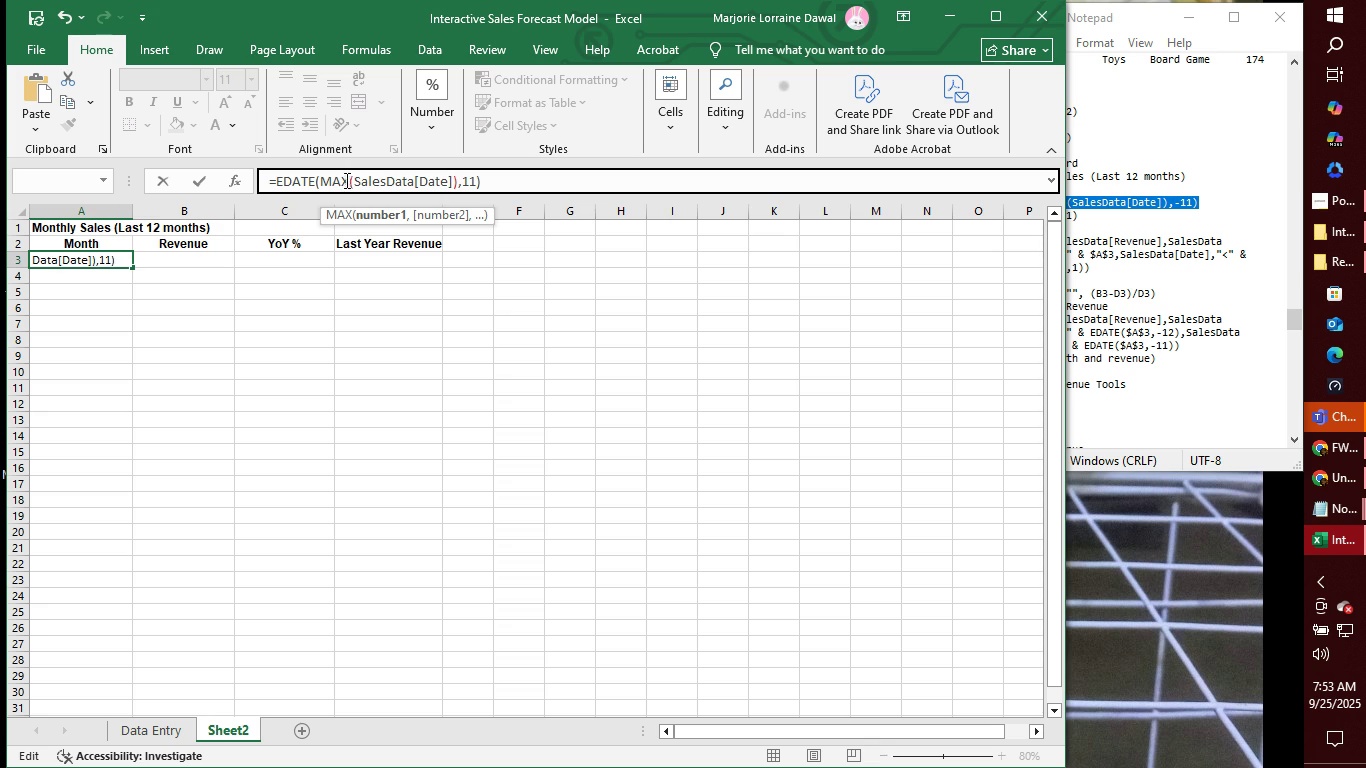 
left_click([363, 182])
 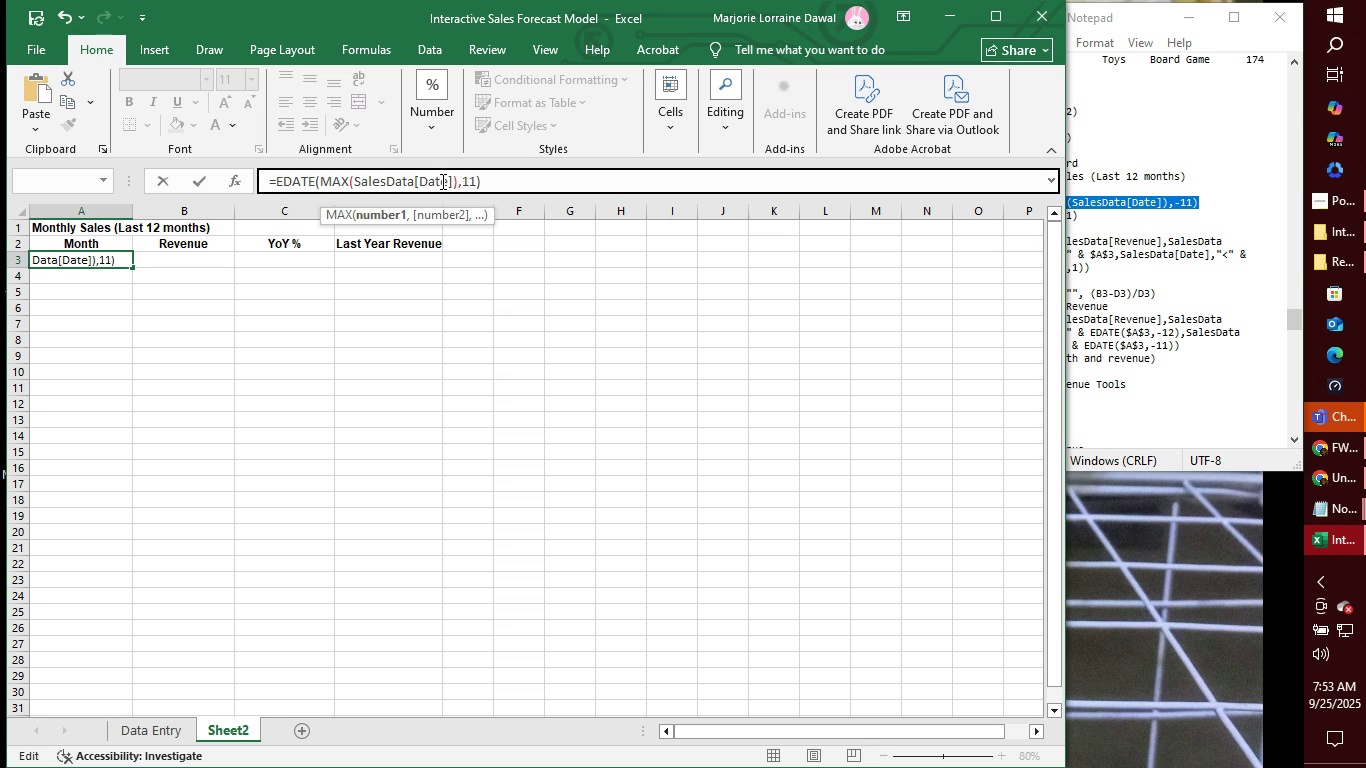 
double_click([441, 181])
 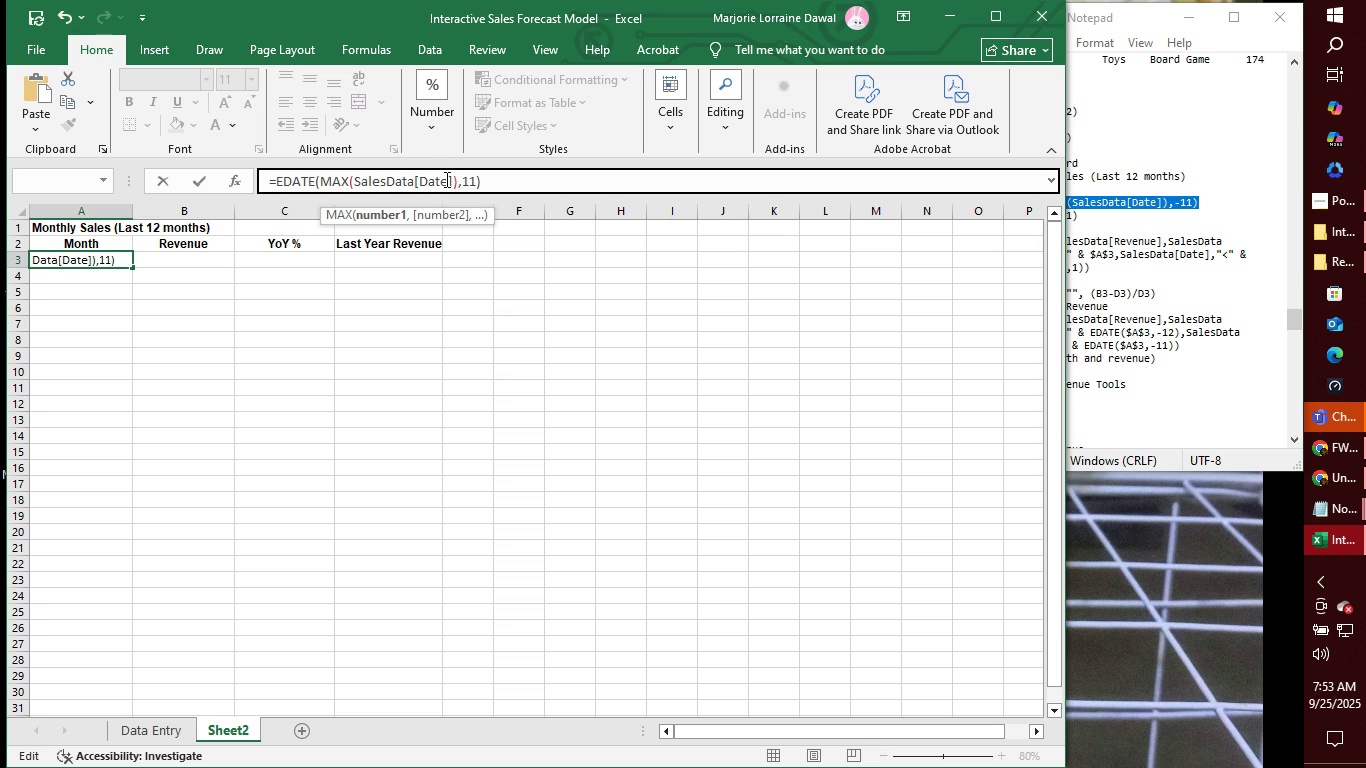 
left_click([445, 179])
 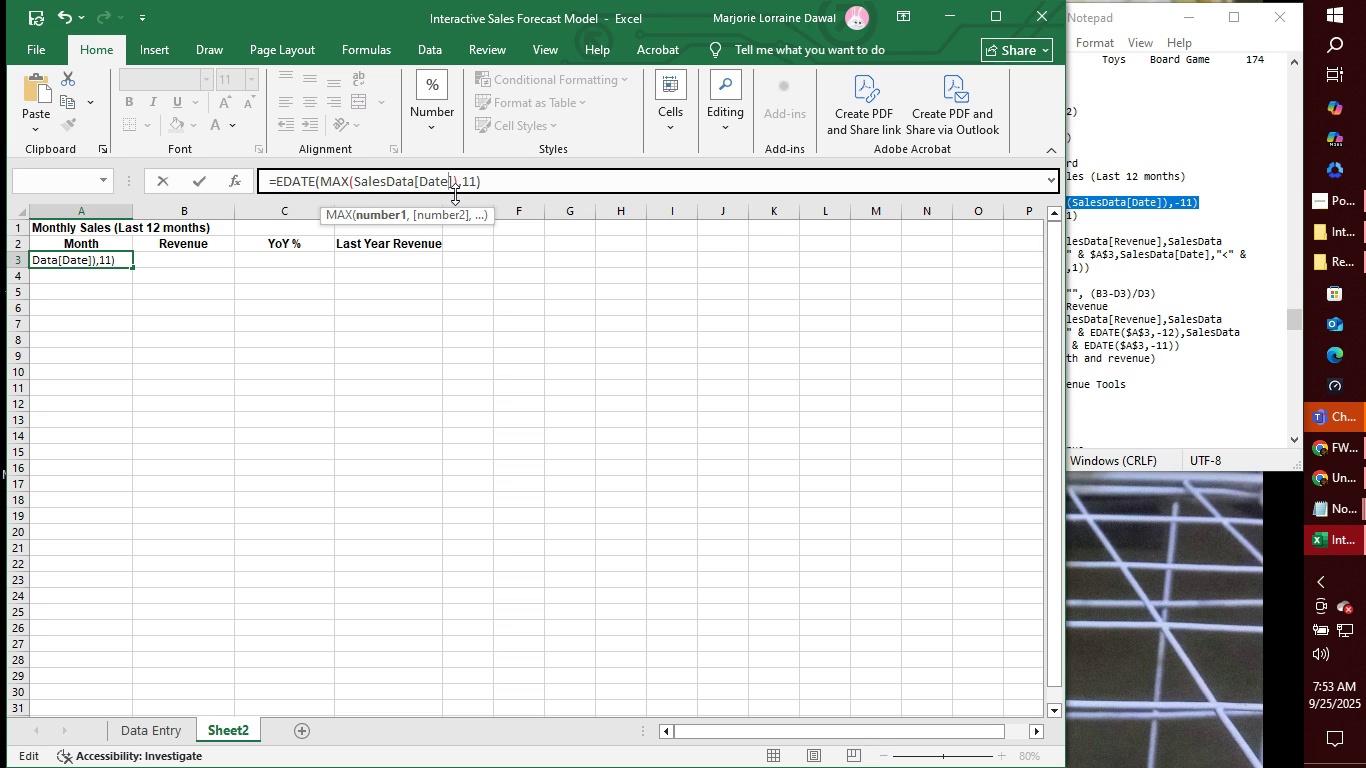 
wait(11.07)
 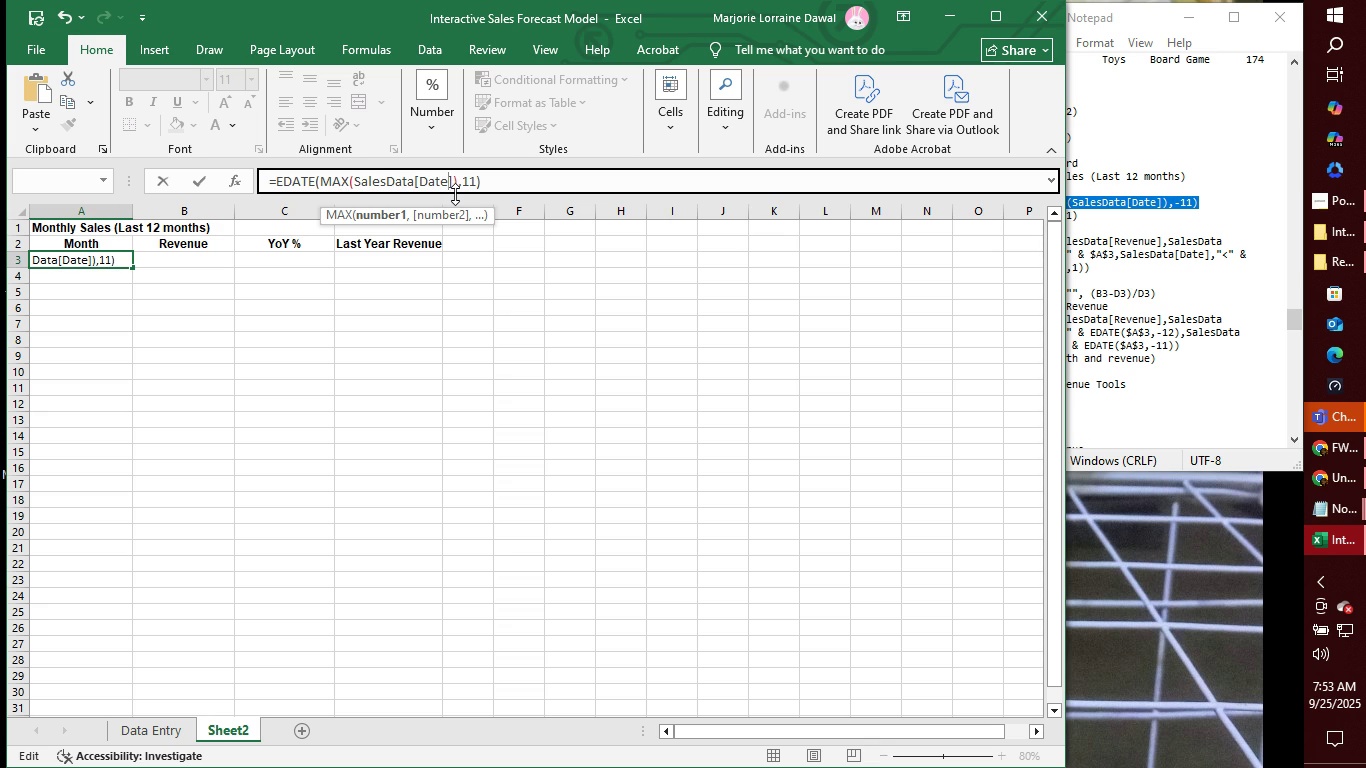 
left_click([464, 181])
 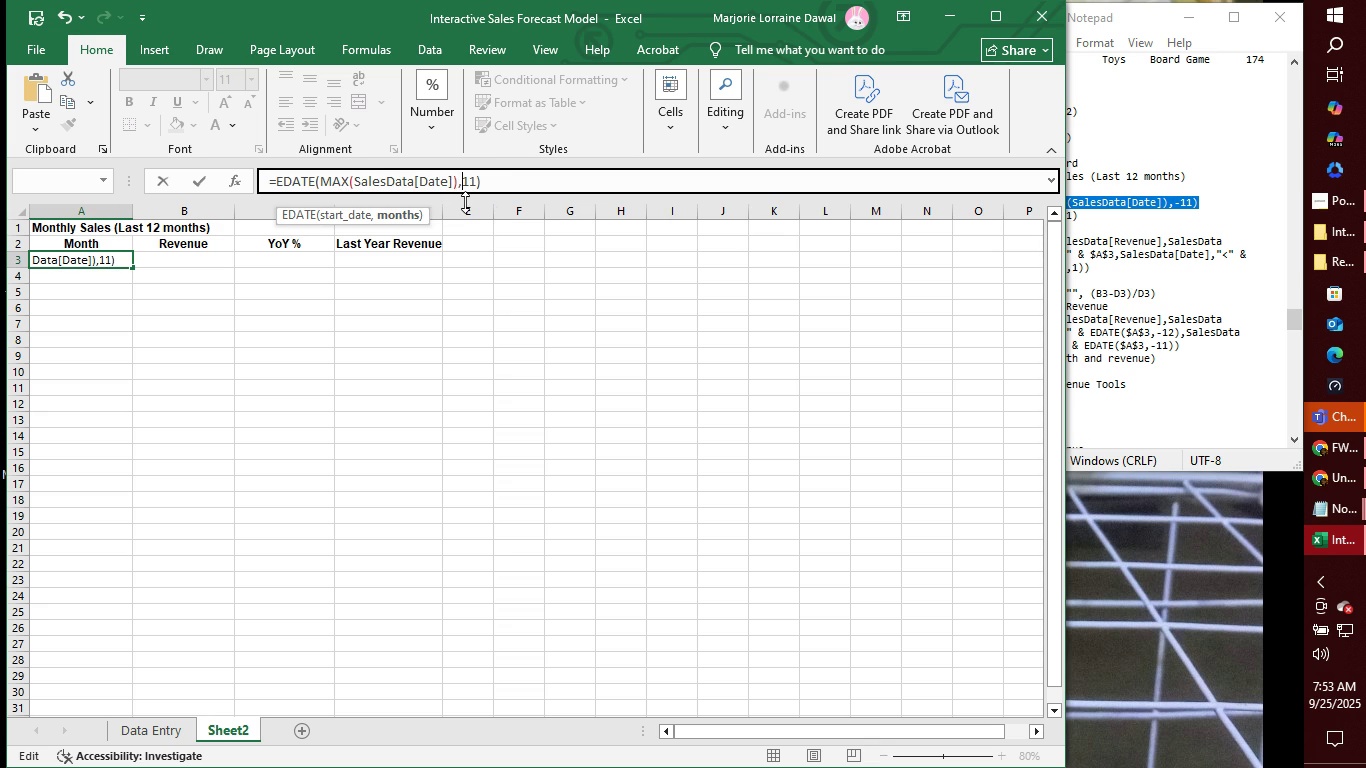 
key(Enter)
 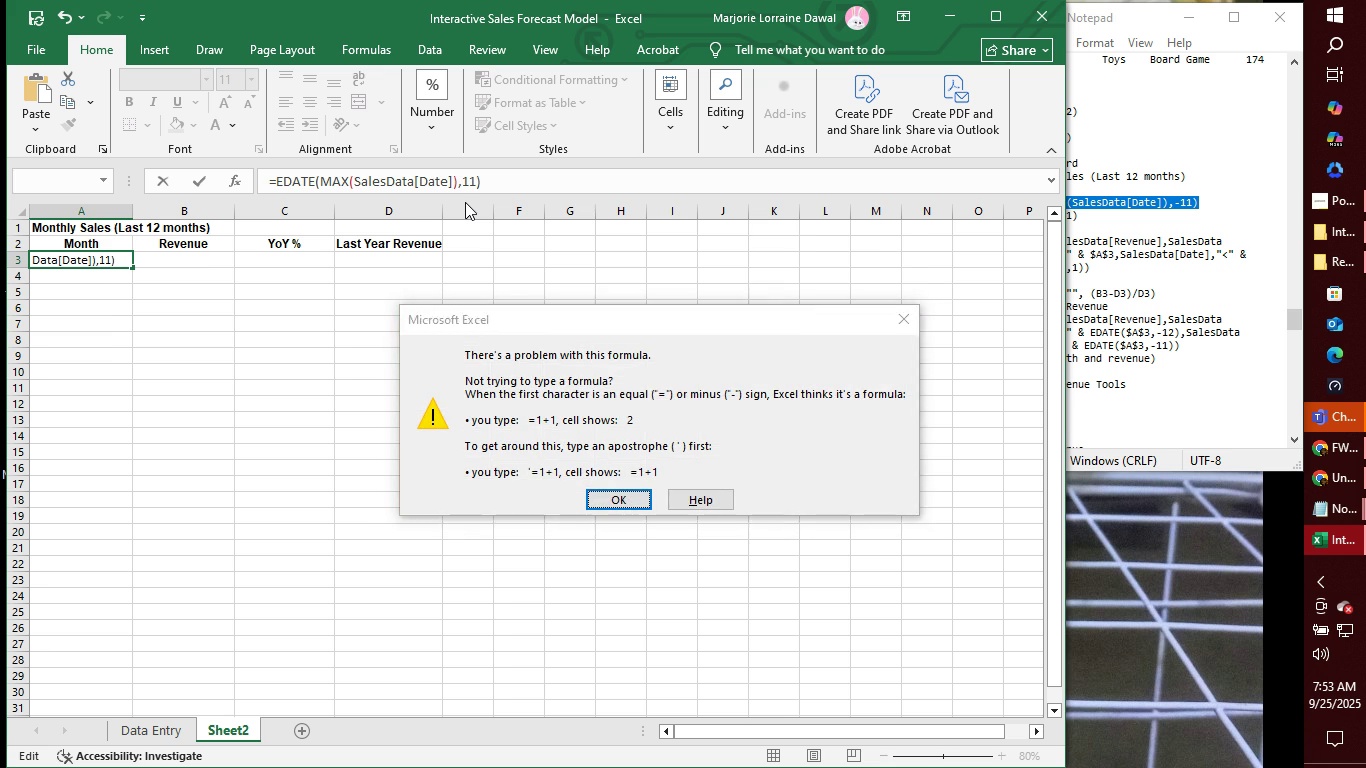 
key(Enter)
 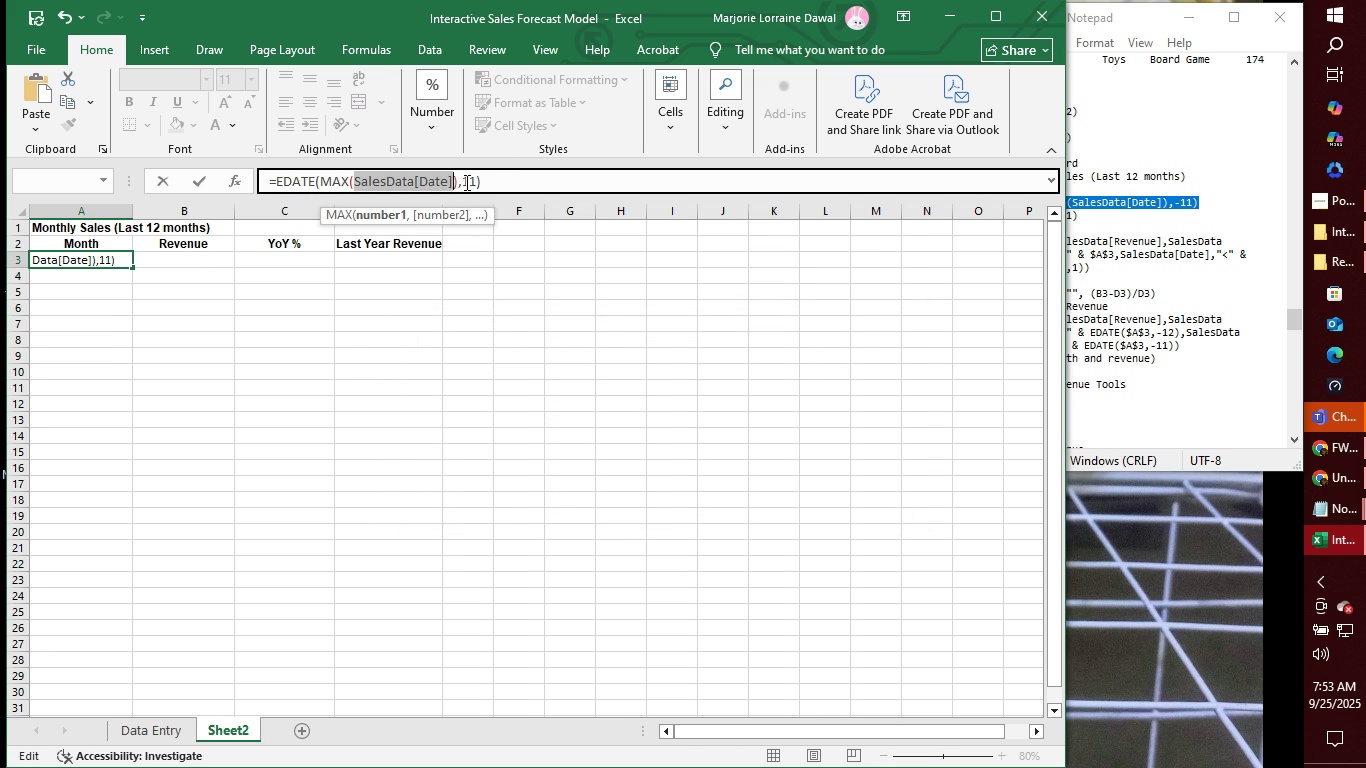 
left_click([461, 182])
 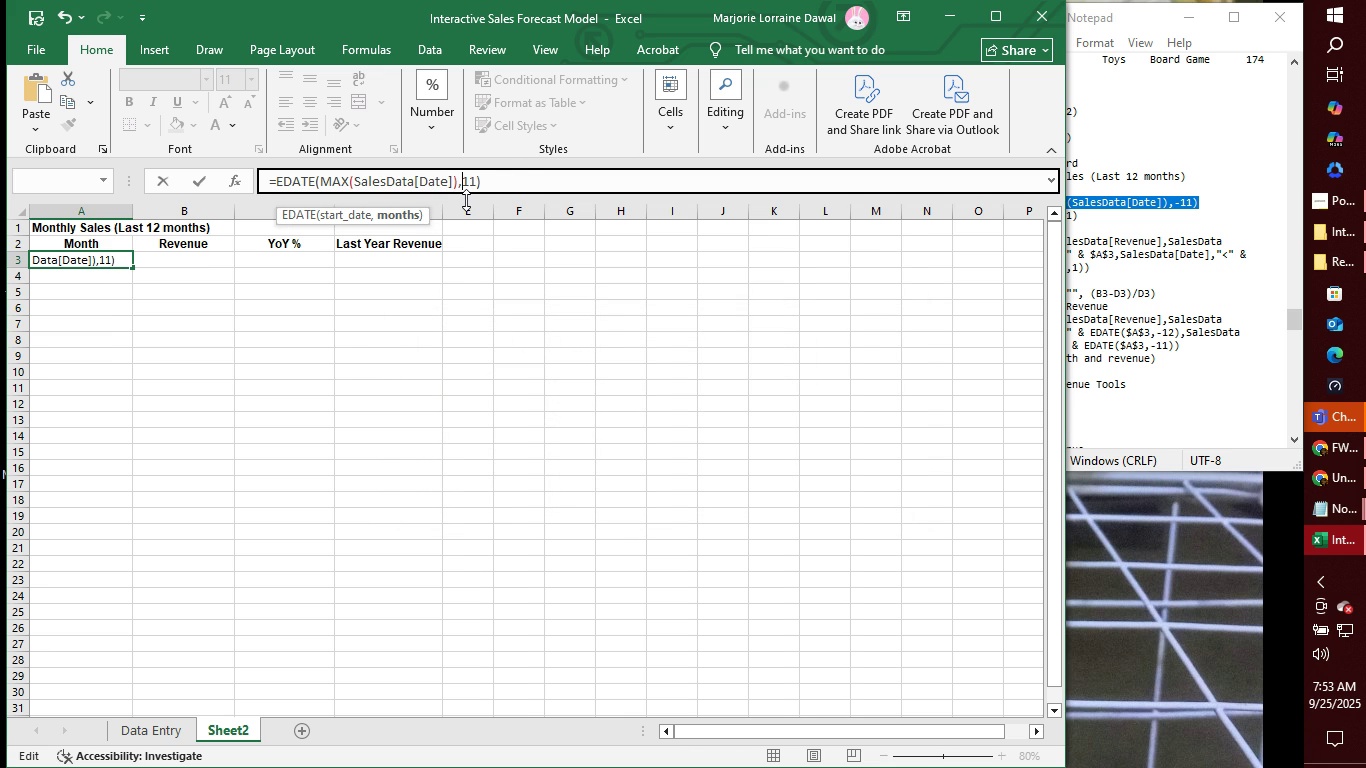 
key(Minus)
 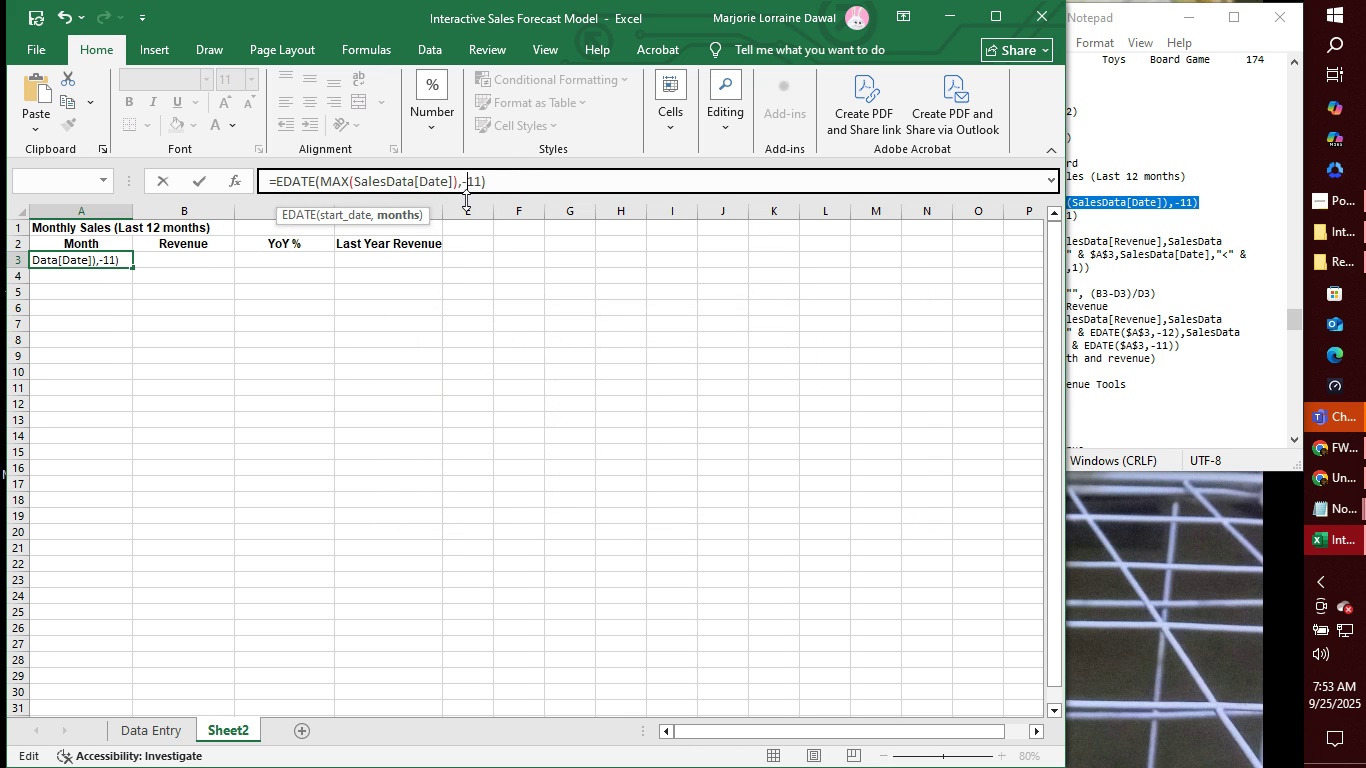 
key(Enter)
 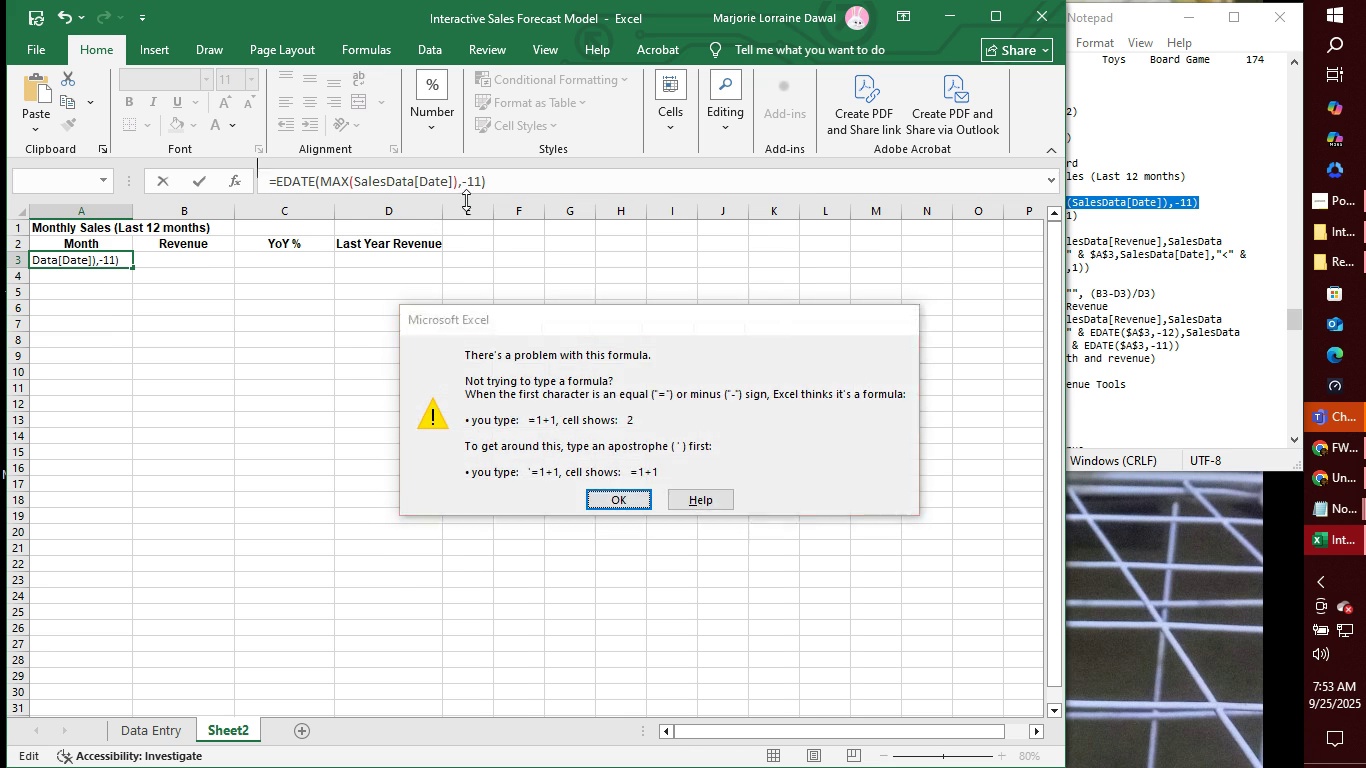 
key(Enter)
 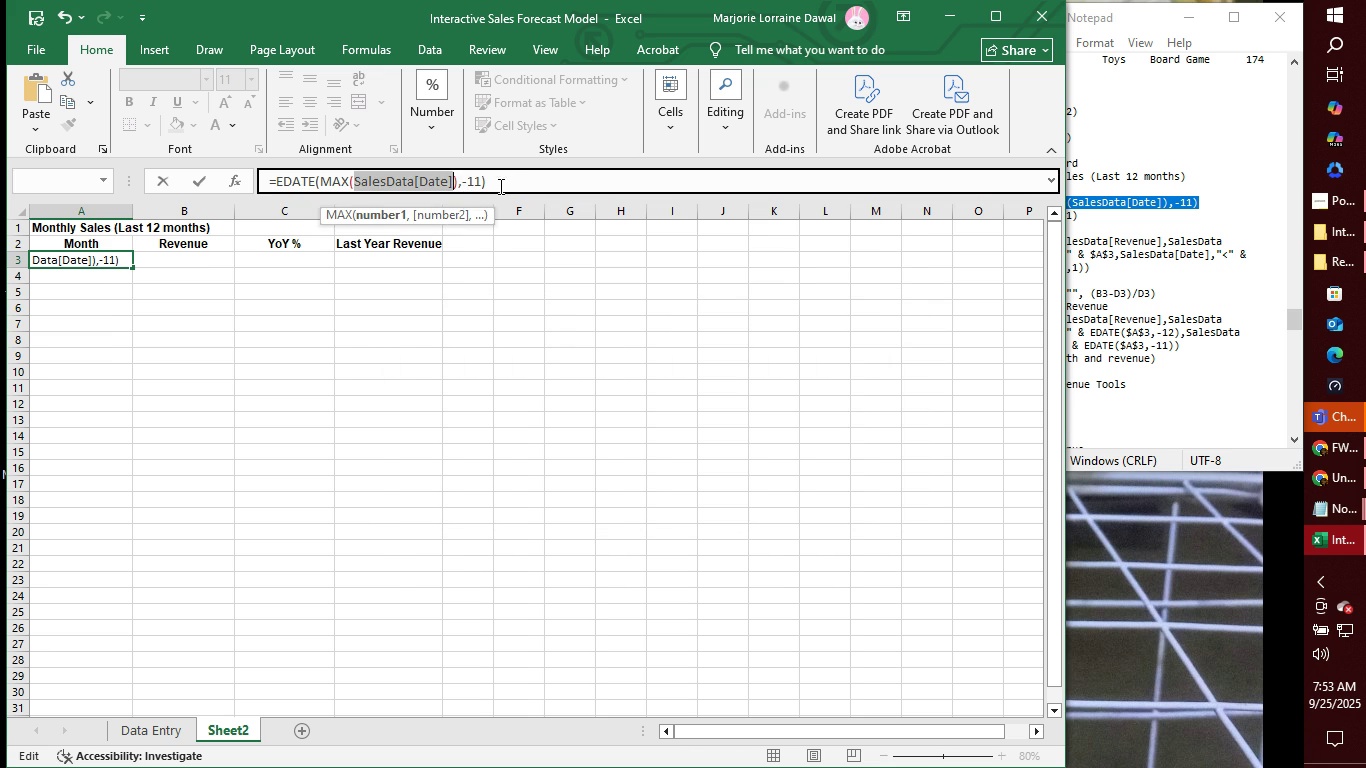 
left_click([507, 175])
 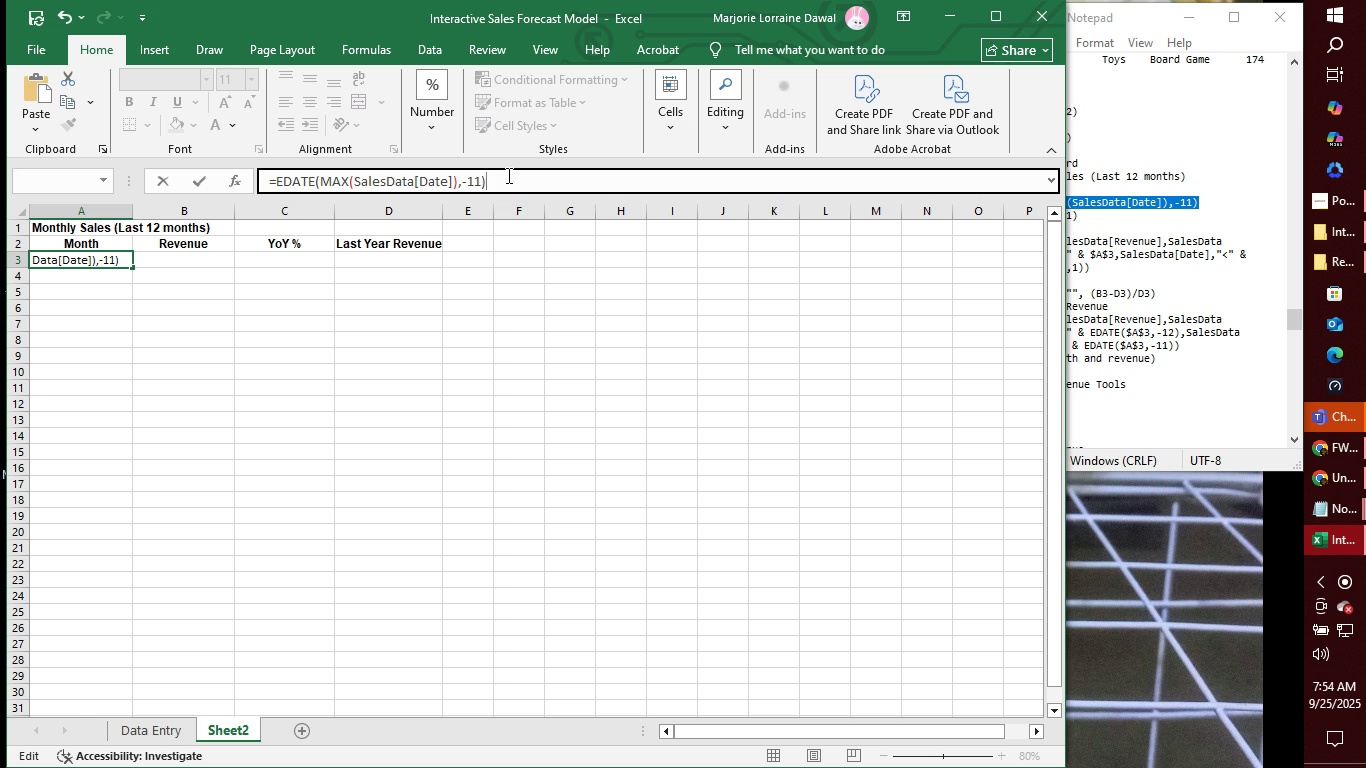 
wait(33.46)
 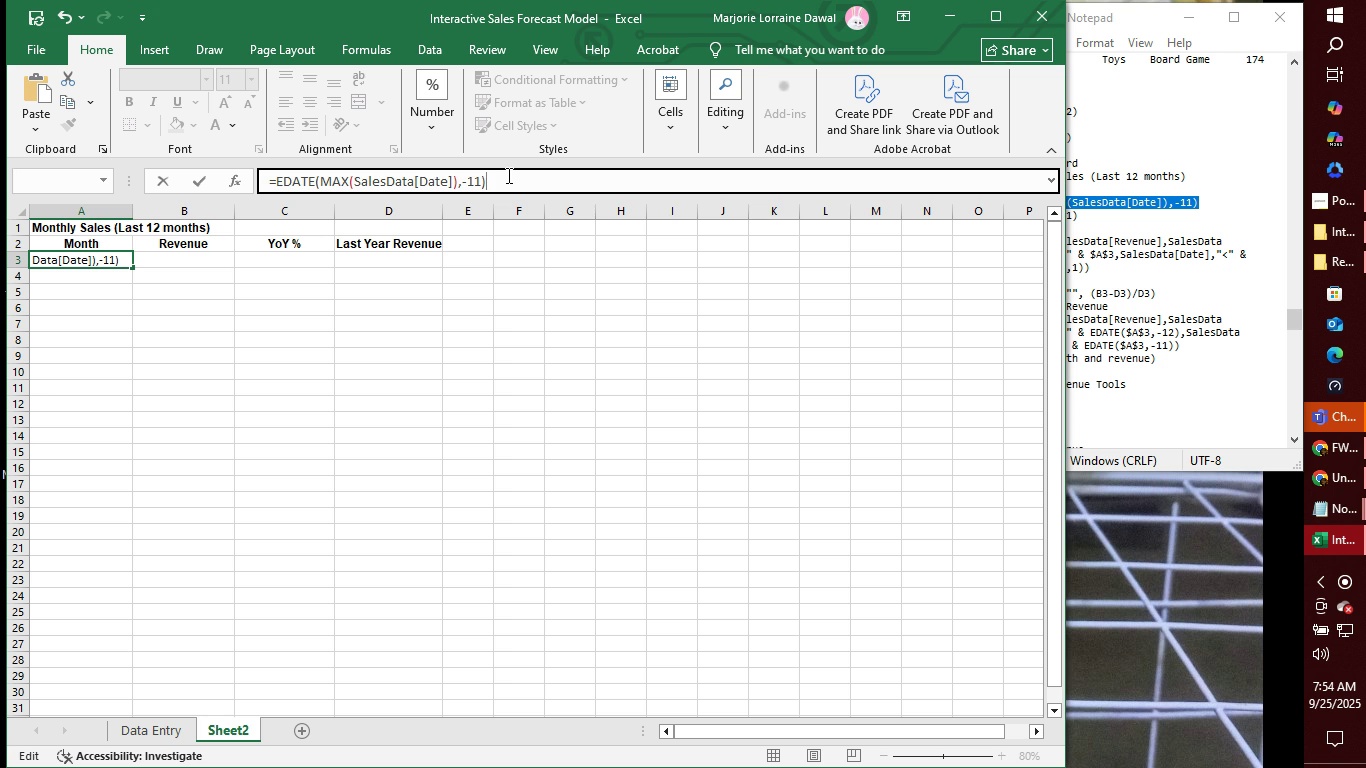 
left_click([448, 180])
 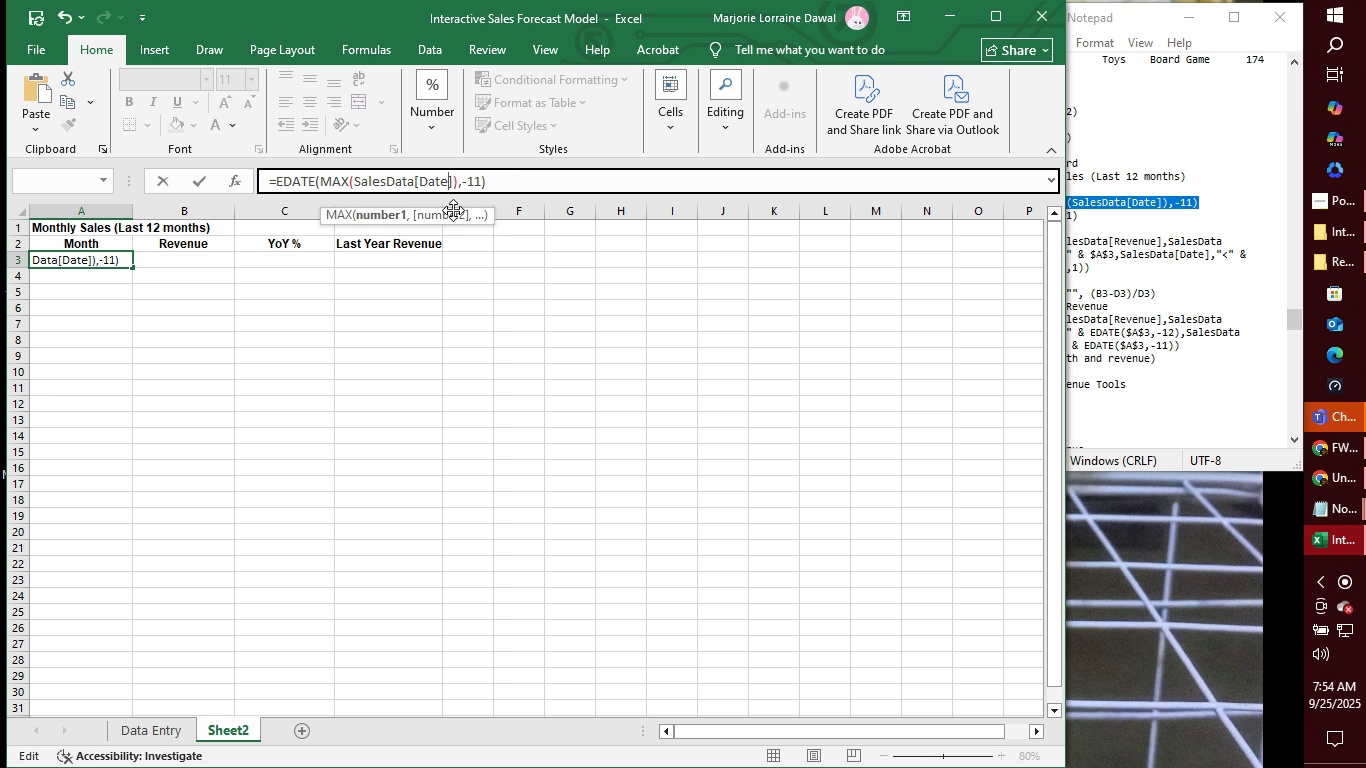 
key(Backspace)
key(Backspace)
key(Backspace)
key(Backspace)
type(a2,1)
 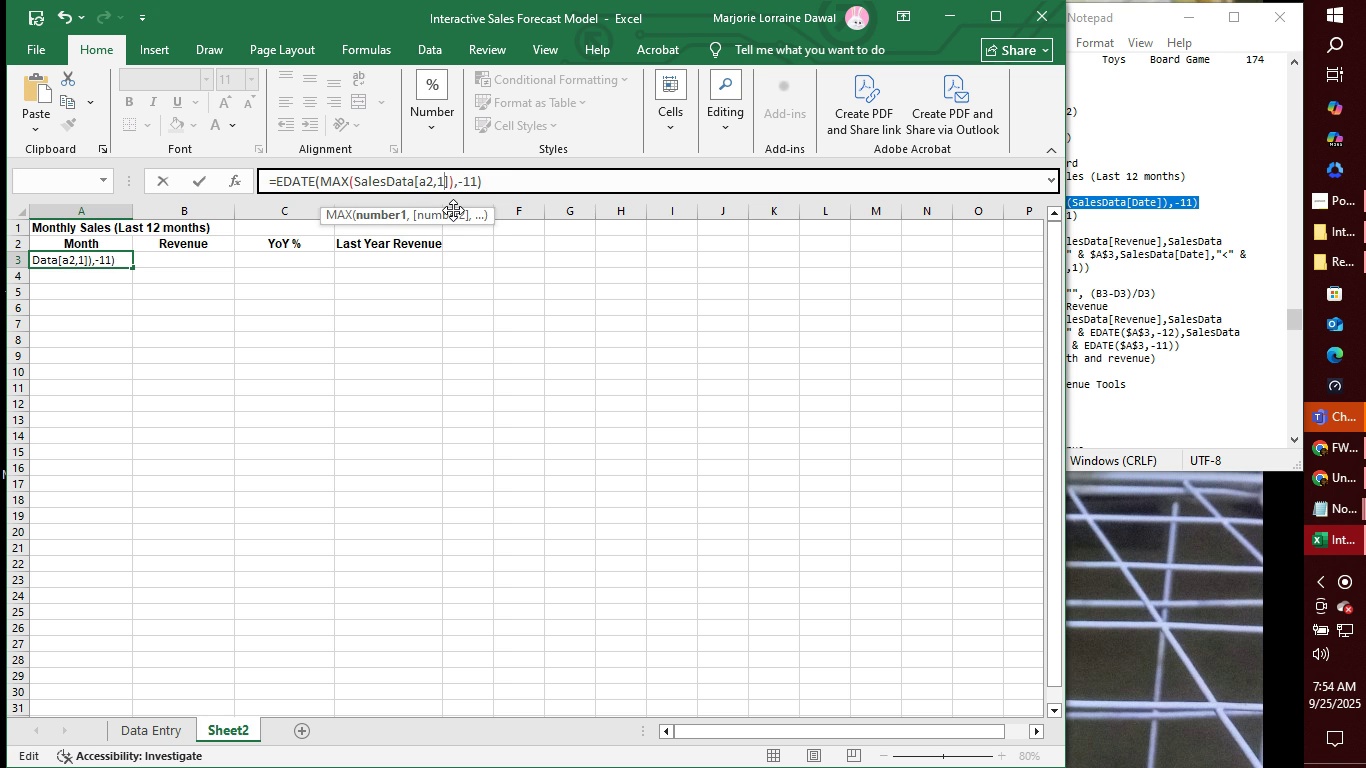 
key(Enter)
 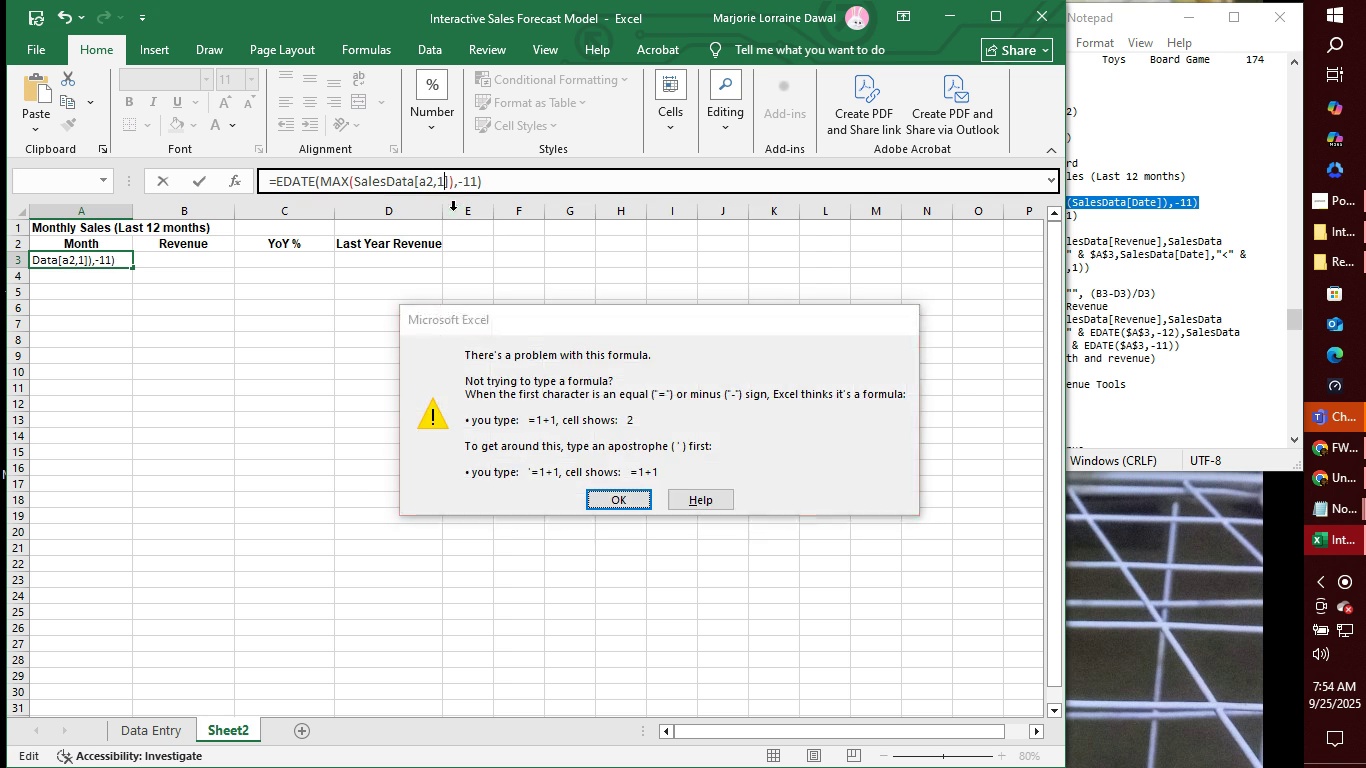 
key(Enter)
 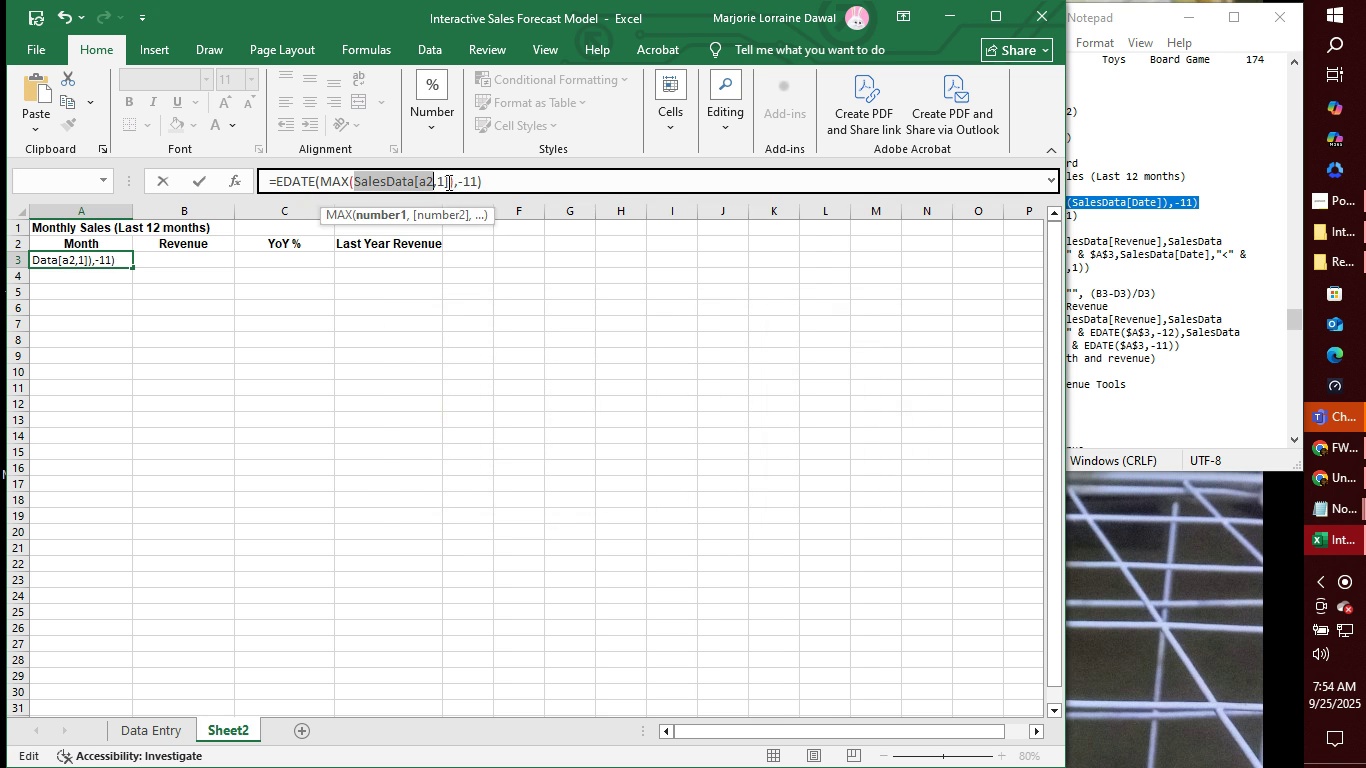 
left_click([444, 178])
 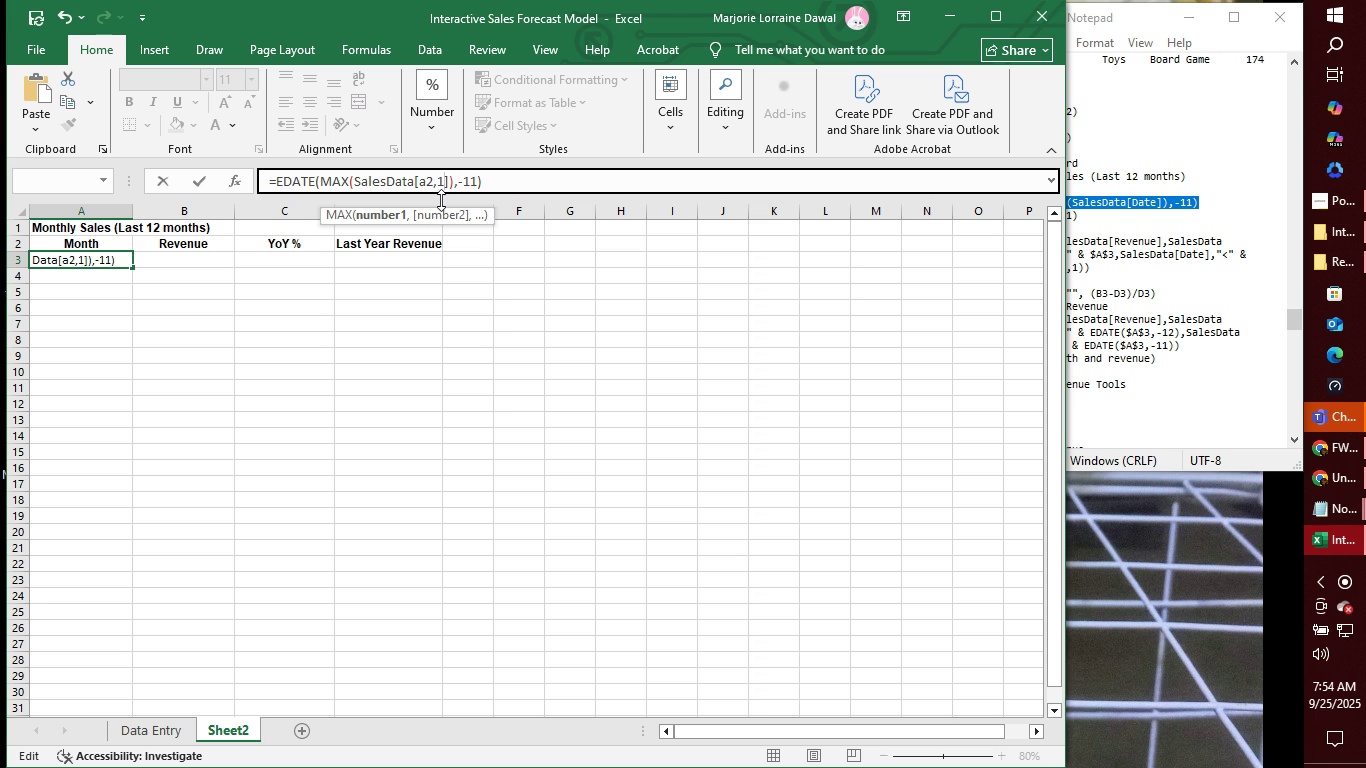 
key(Backspace)
key(Backspace)
key(Backspace)
key(Backspace)
type(DATE)